 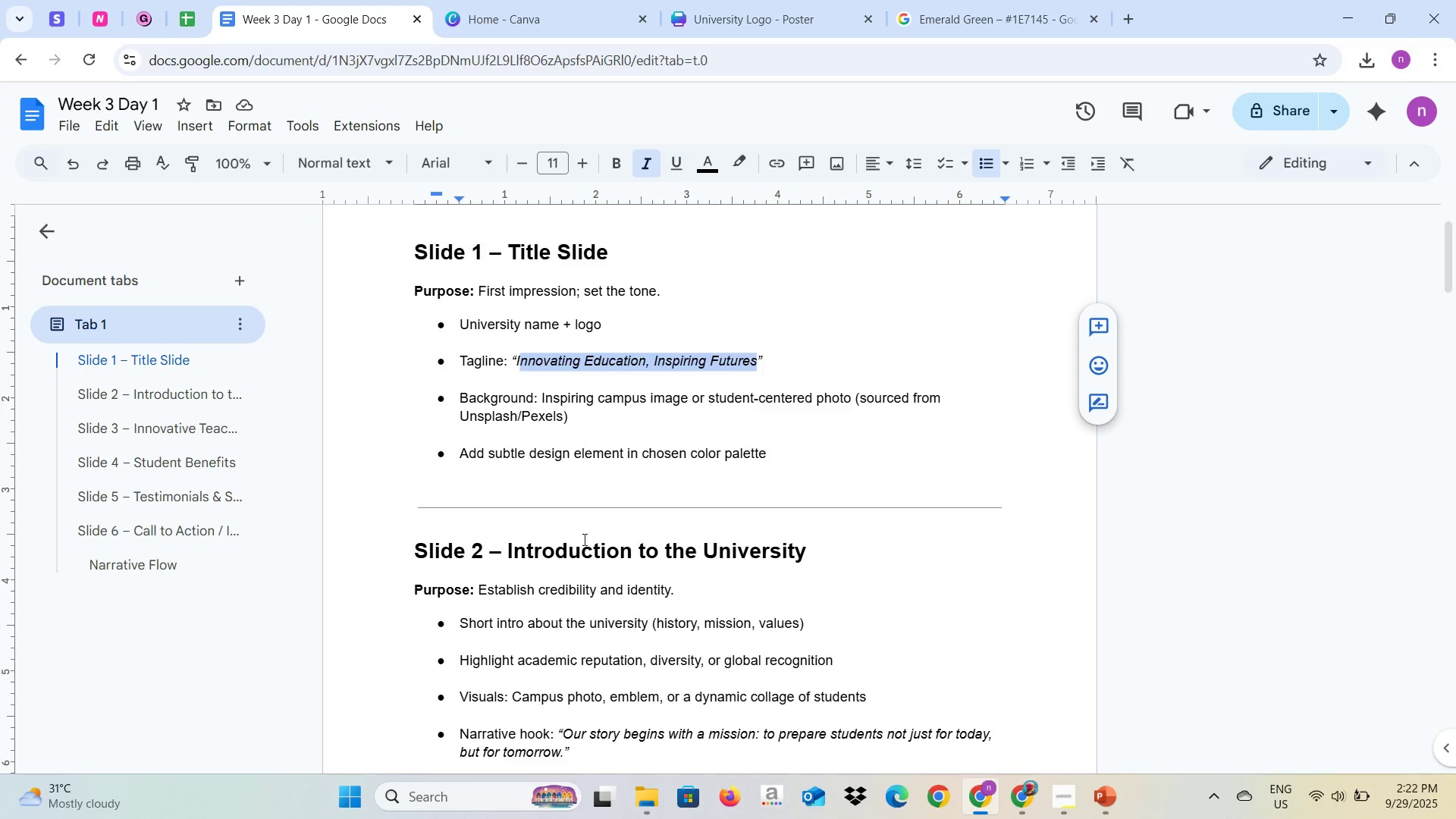 
left_click_drag(start_coordinate=[1035, 0], to_coordinate=[1025, 0])
 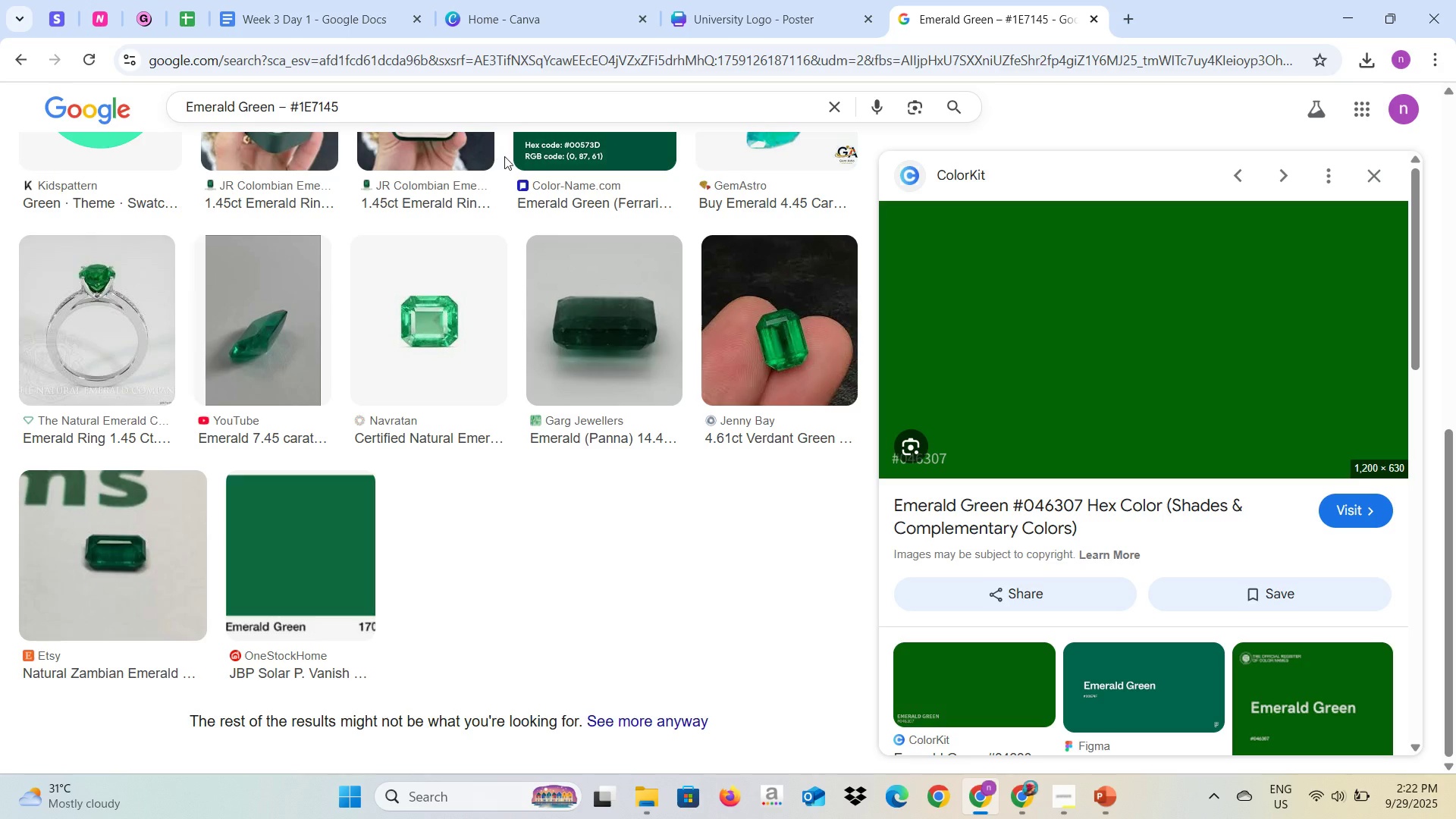 
scroll: coordinate [404, 162], scroll_direction: up, amount: 3.0
 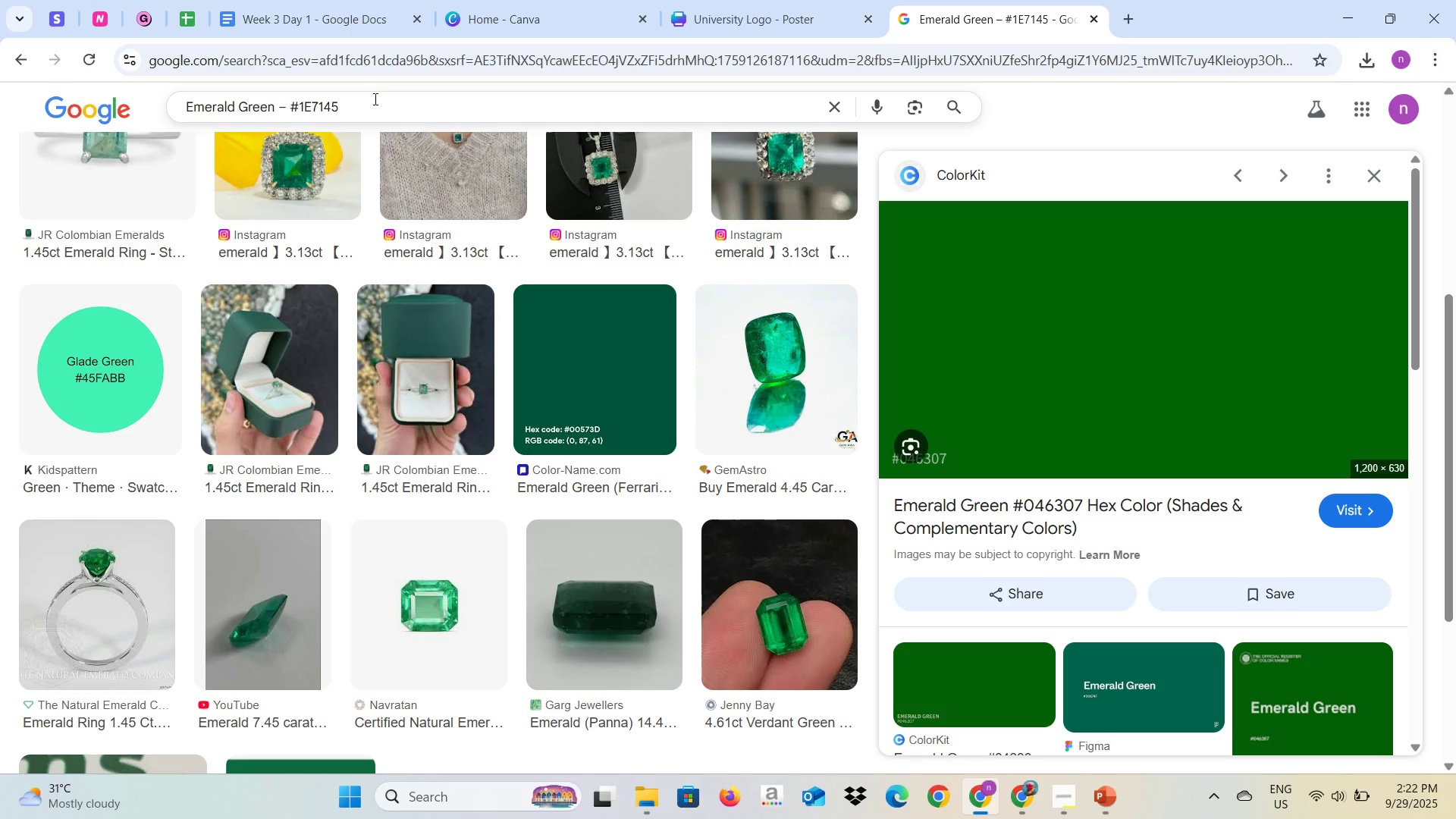 
left_click_drag(start_coordinate=[373, 103], to_coordinate=[111, 121])
 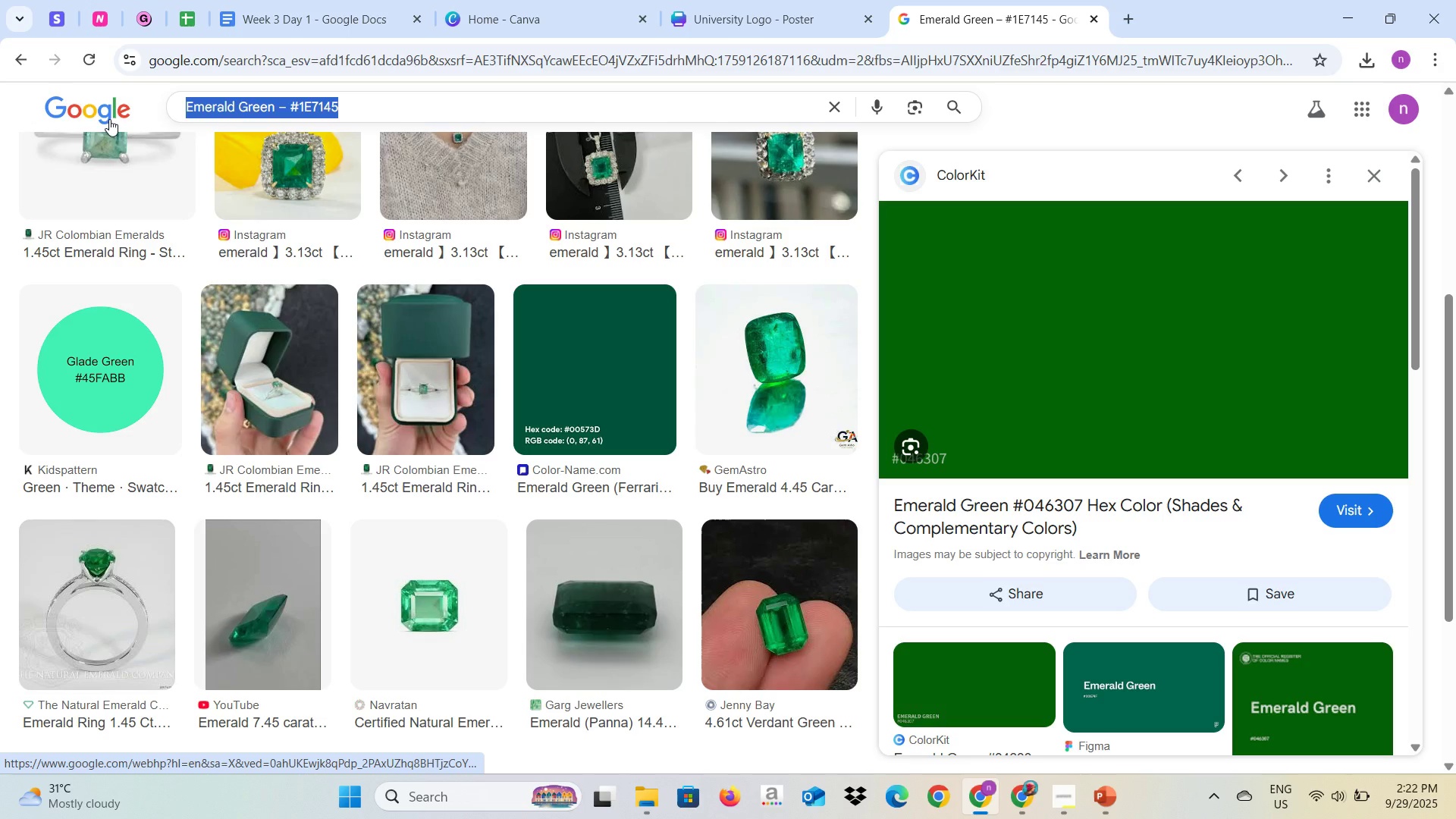 
hold_key(key=ControlLeft, duration=1.05)
 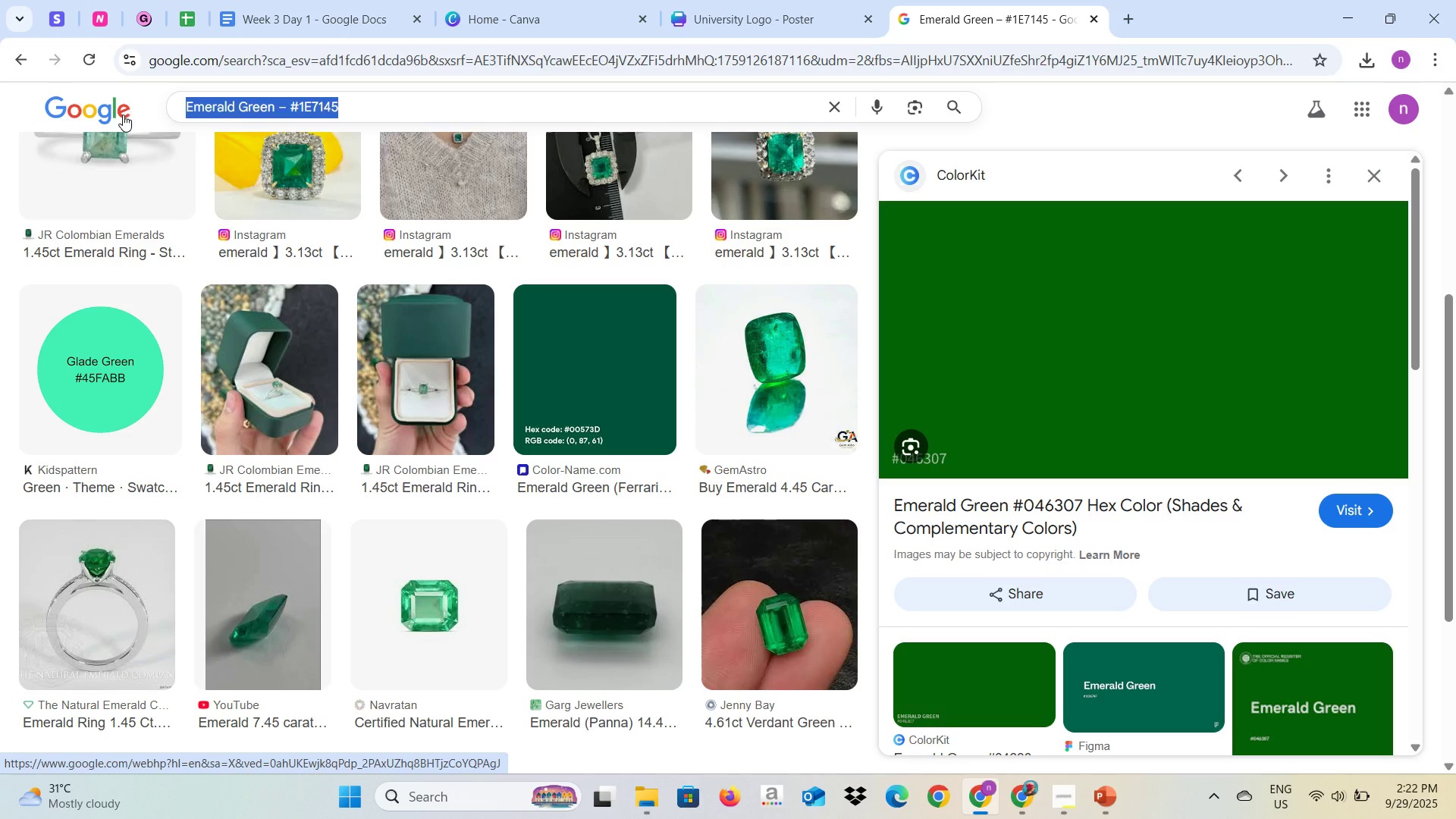 
type(Students on)
key(Backspace)
key(Backspace)
type(in school)
 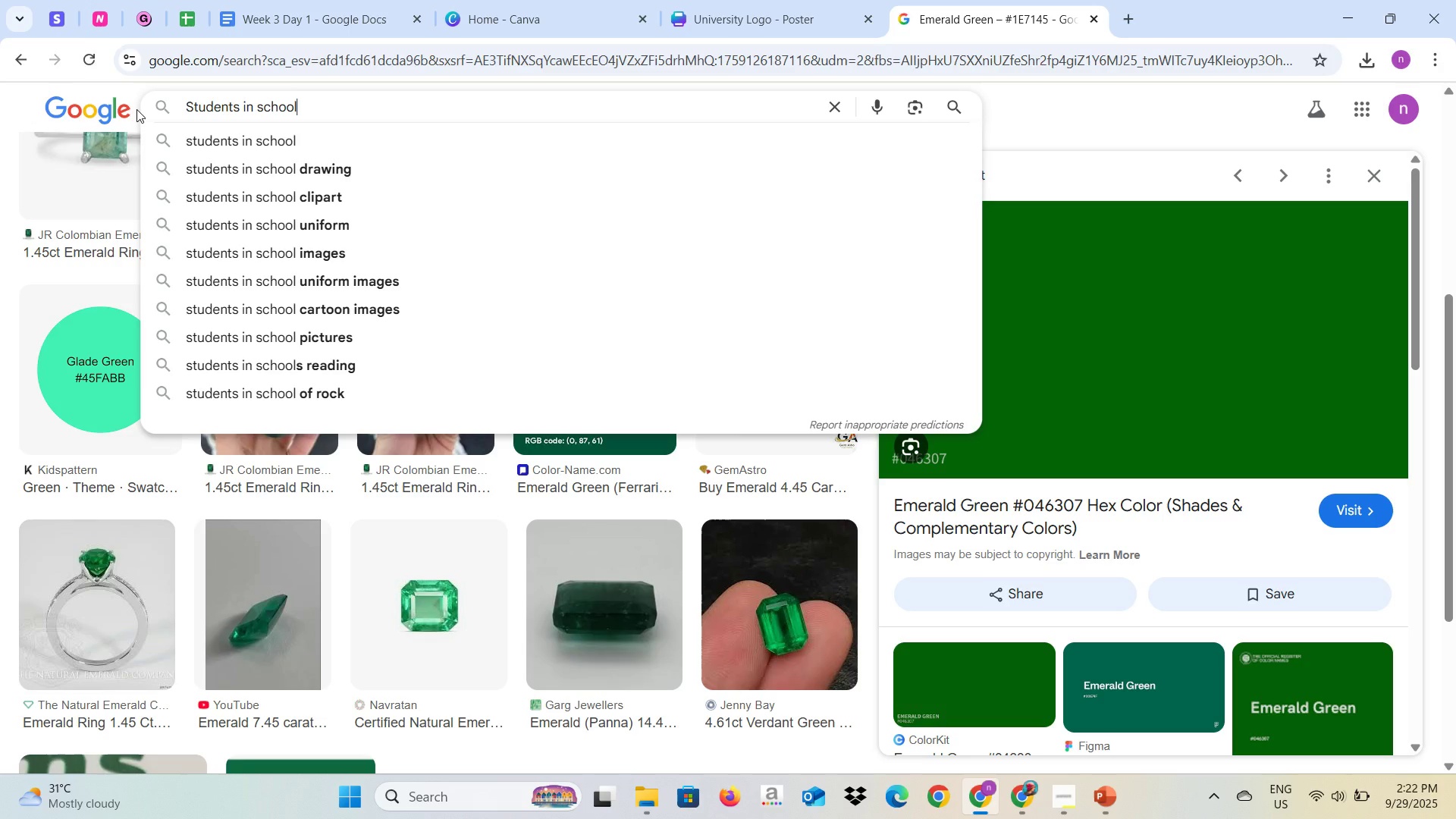 
key(Enter)
 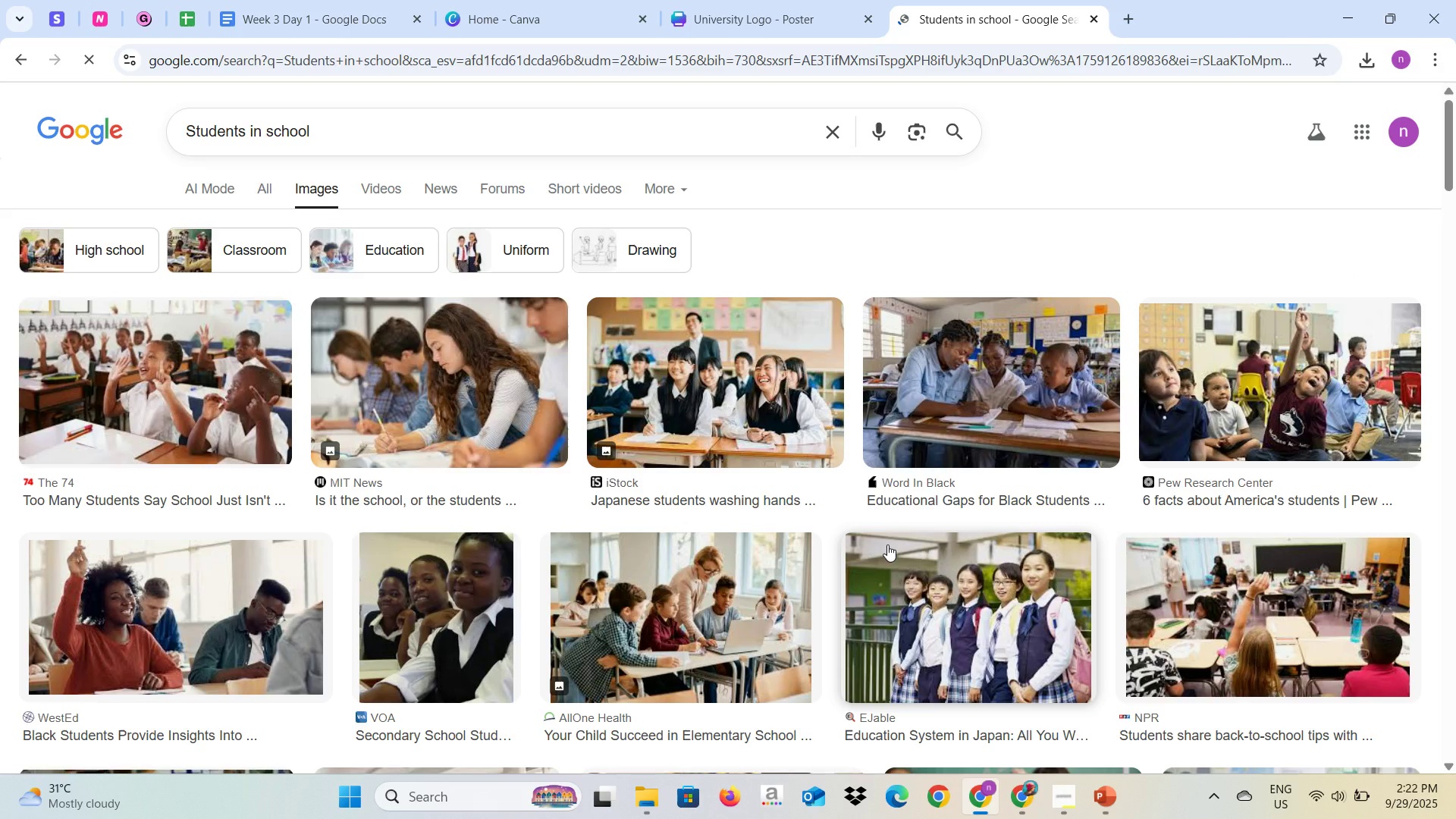 
wait(5.19)
 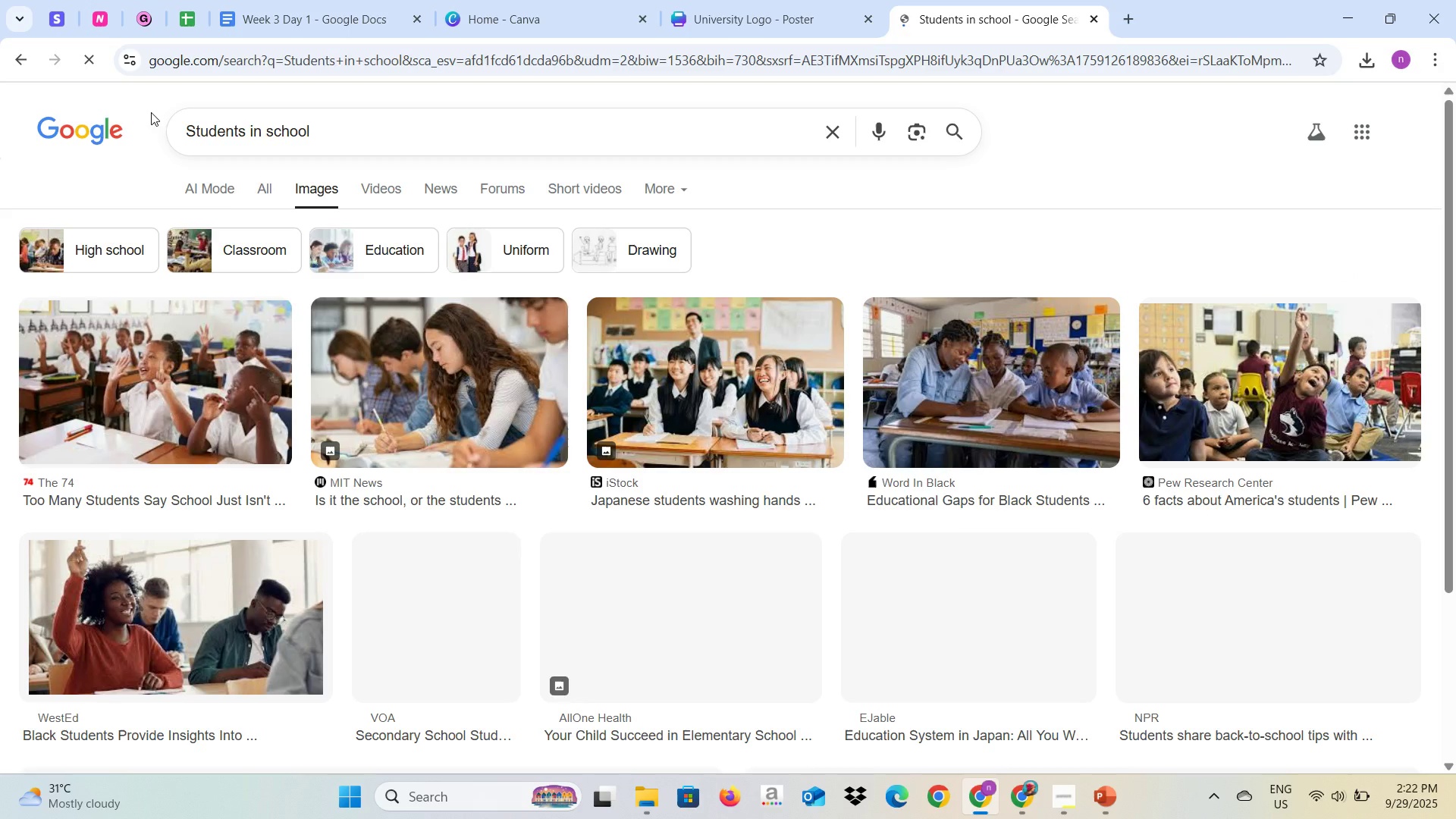 
scroll: coordinate [538, 493], scroll_direction: down, amount: 4.0
 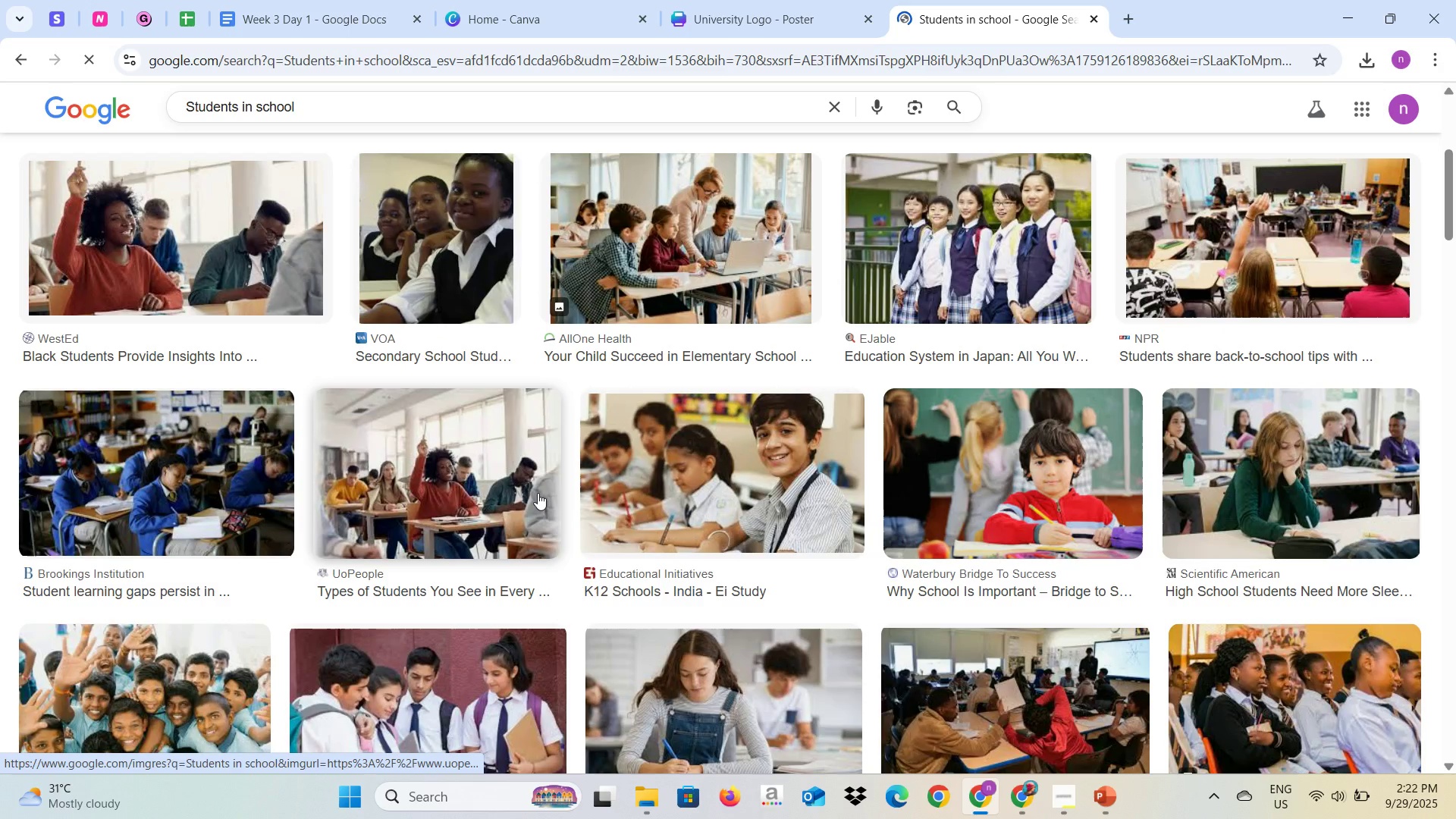 
scroll: coordinate [556, 482], scroll_direction: up, amount: 7.0
 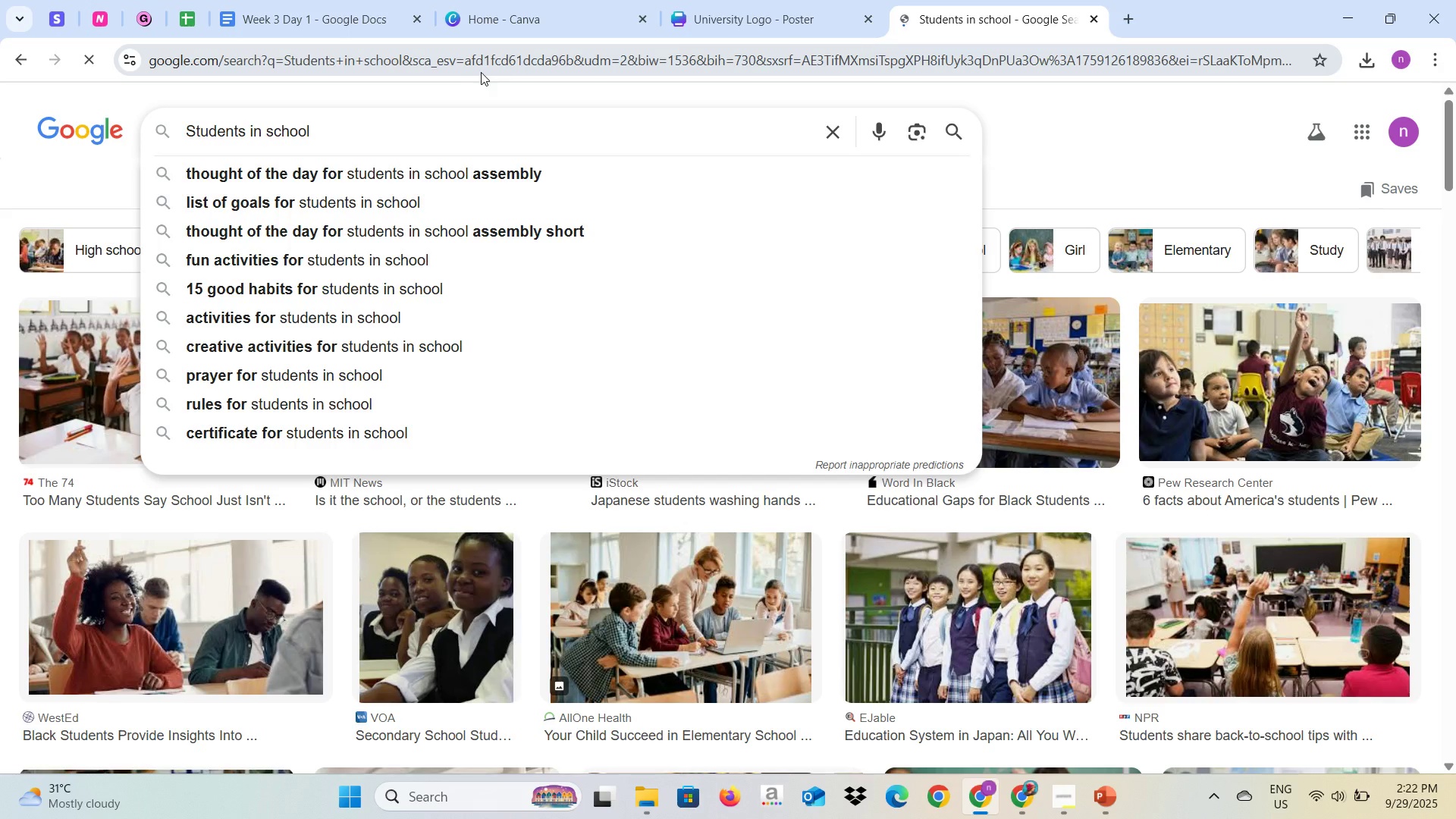 
key(Backspace)
key(Backspace)
key(Backspace)
key(Backspace)
key(Backspace)
key(Backspace)
key(Backspace)
key(Backspace)
key(Backspace)
type(outside the campus)
 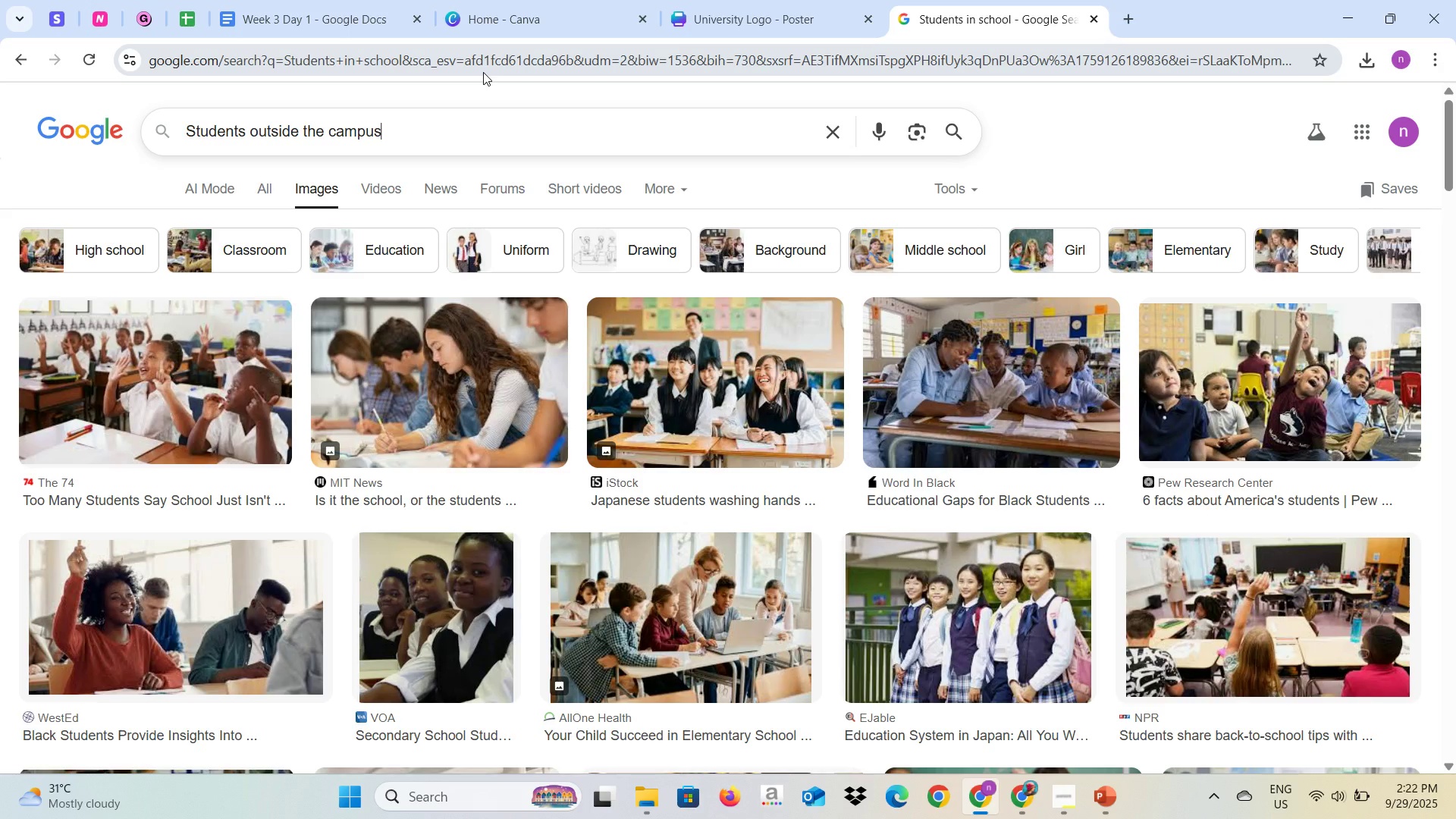 
key(Enter)
 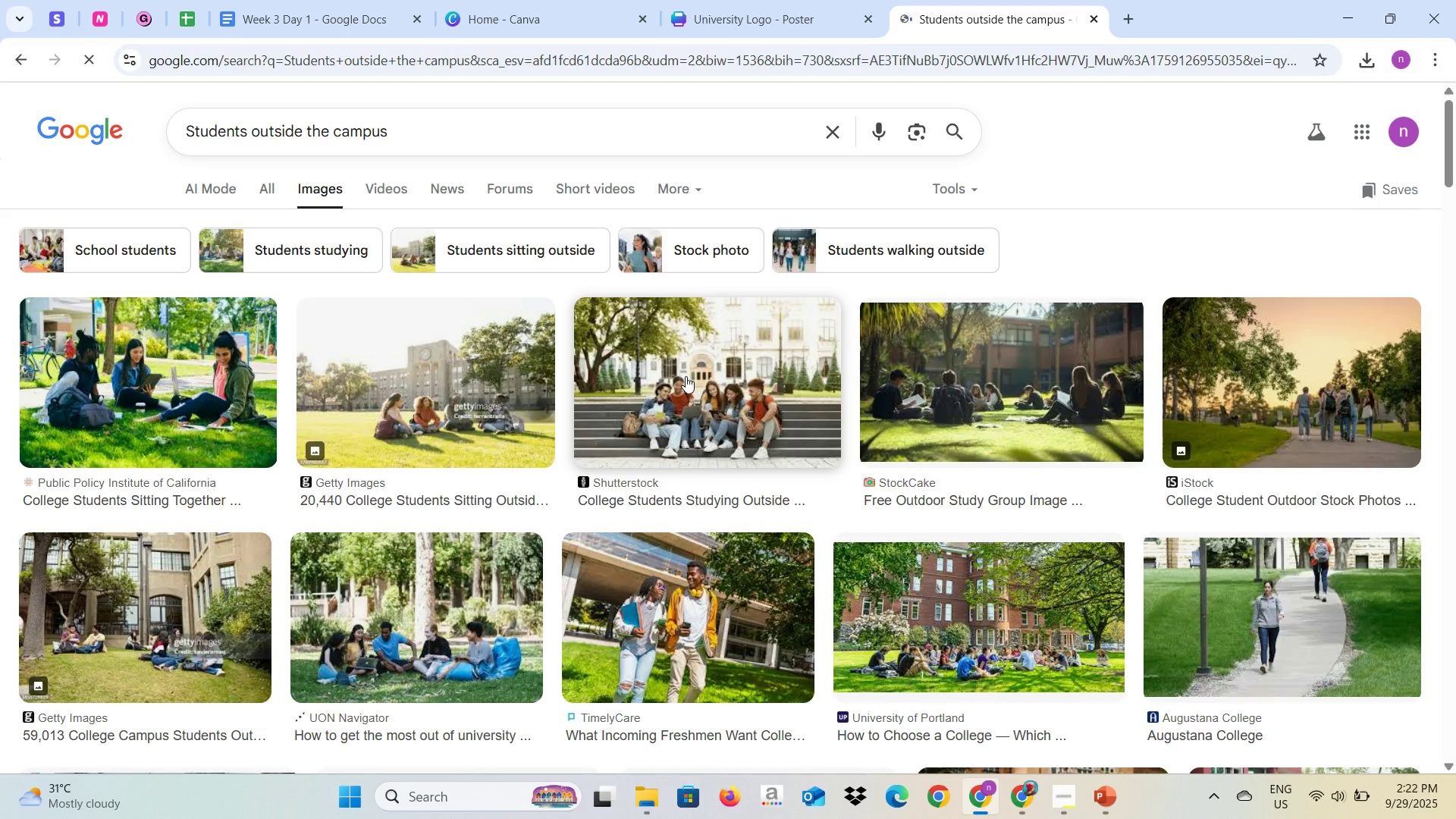 
wait(10.17)
 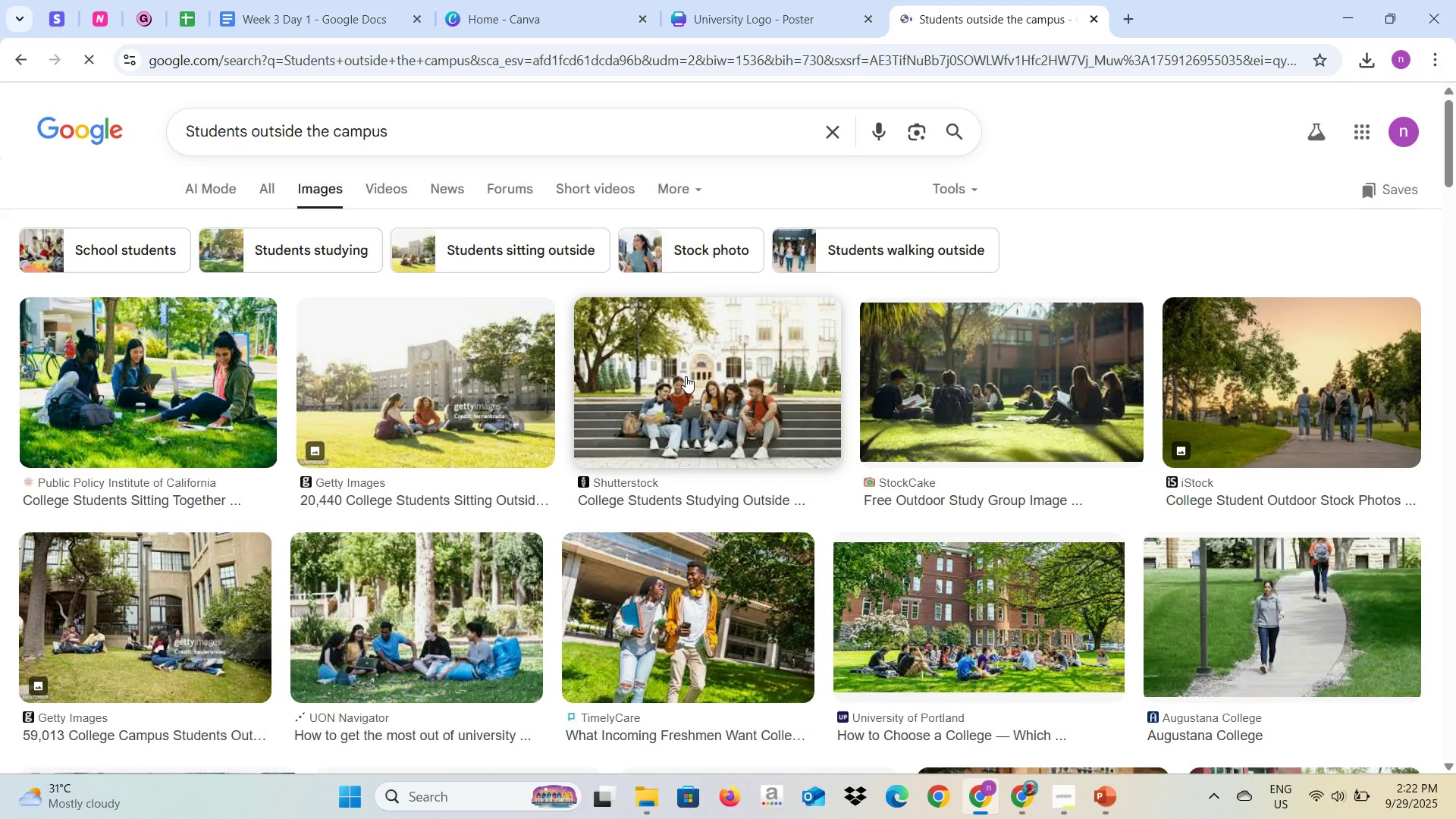 
scroll: coordinate [659, 385], scroll_direction: up, amount: 2.0
 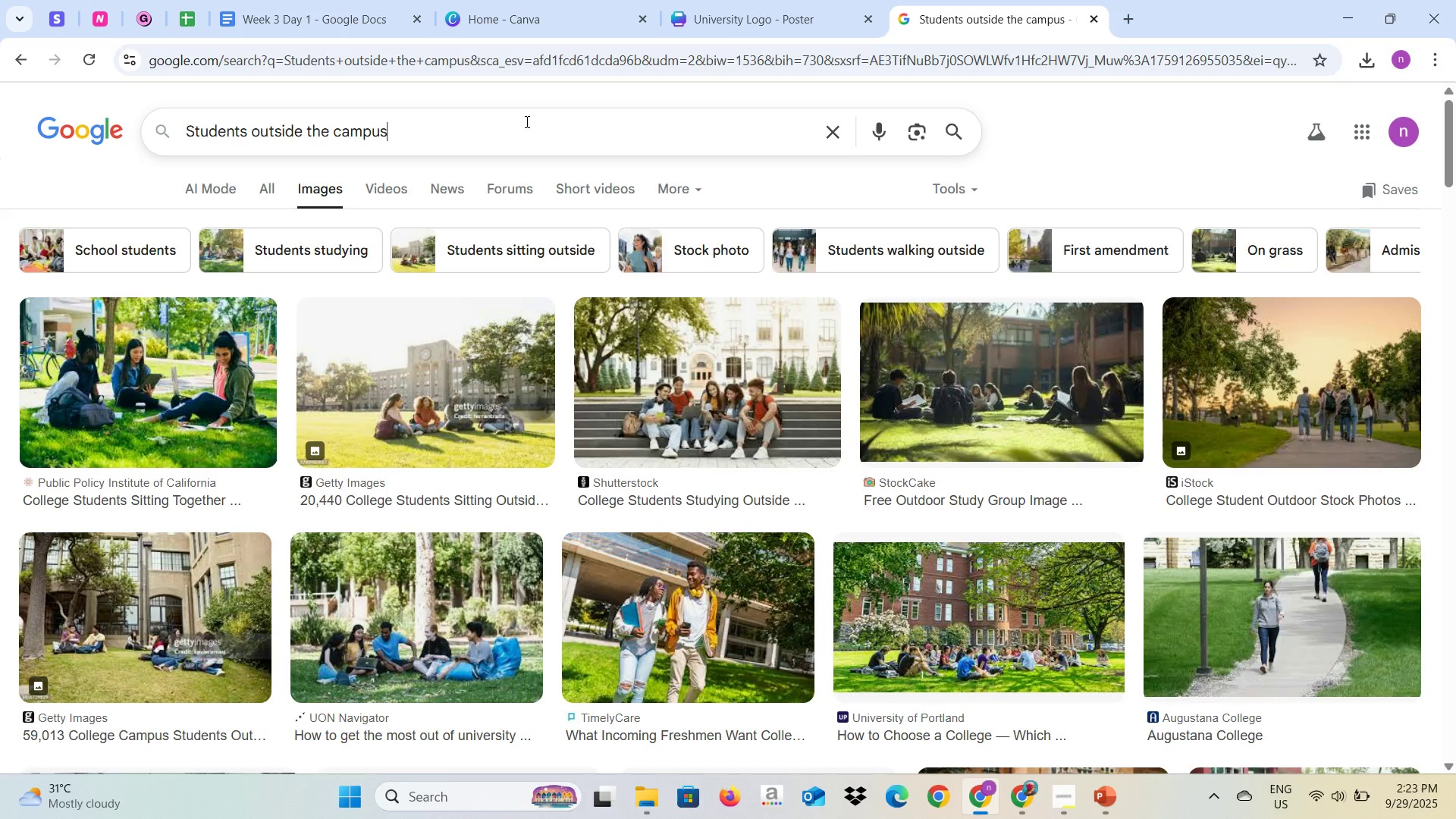 
type( freepick)
 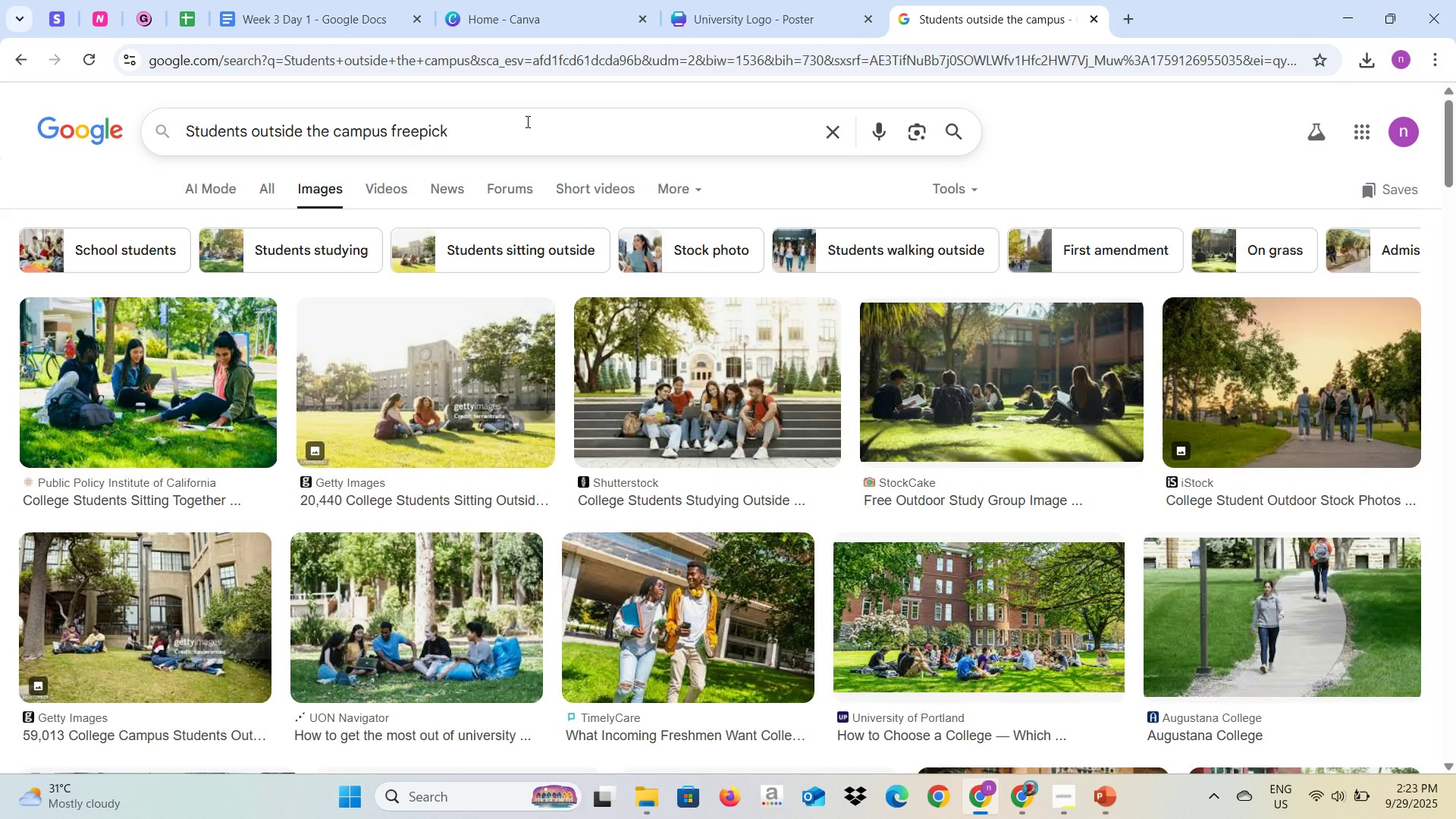 
key(Enter)
 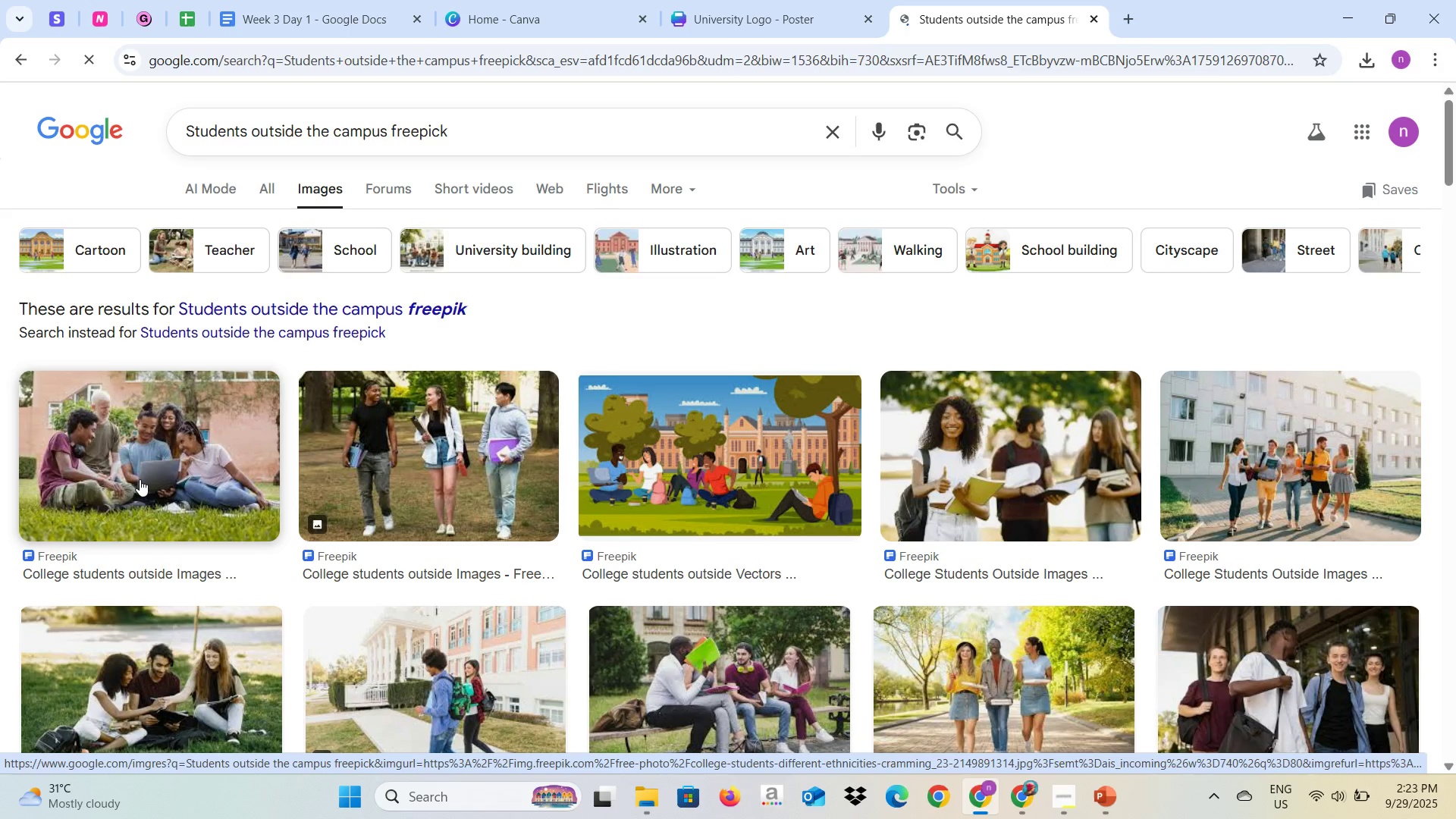 
wait(7.25)
 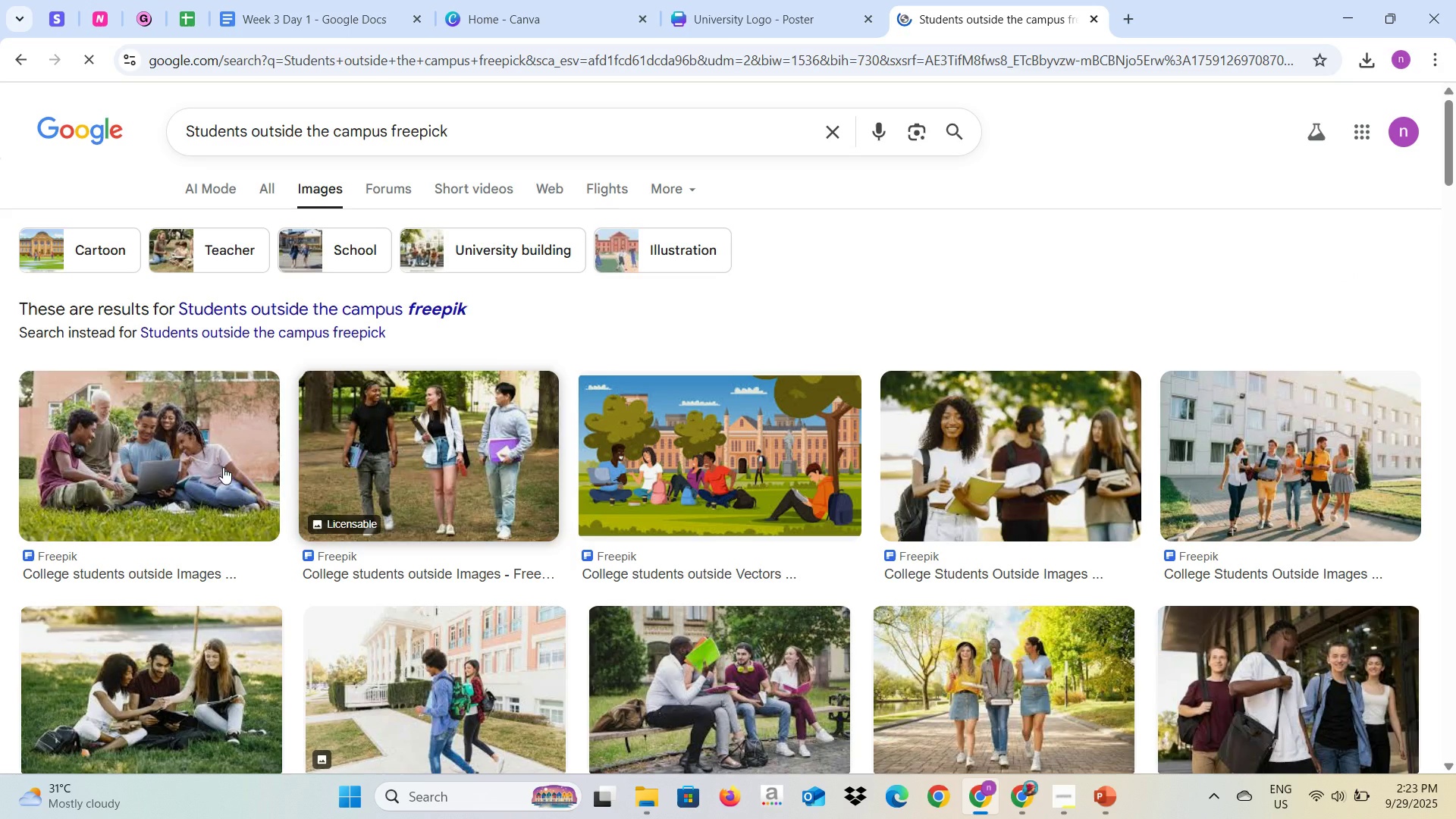 
left_click([1042, 488])
 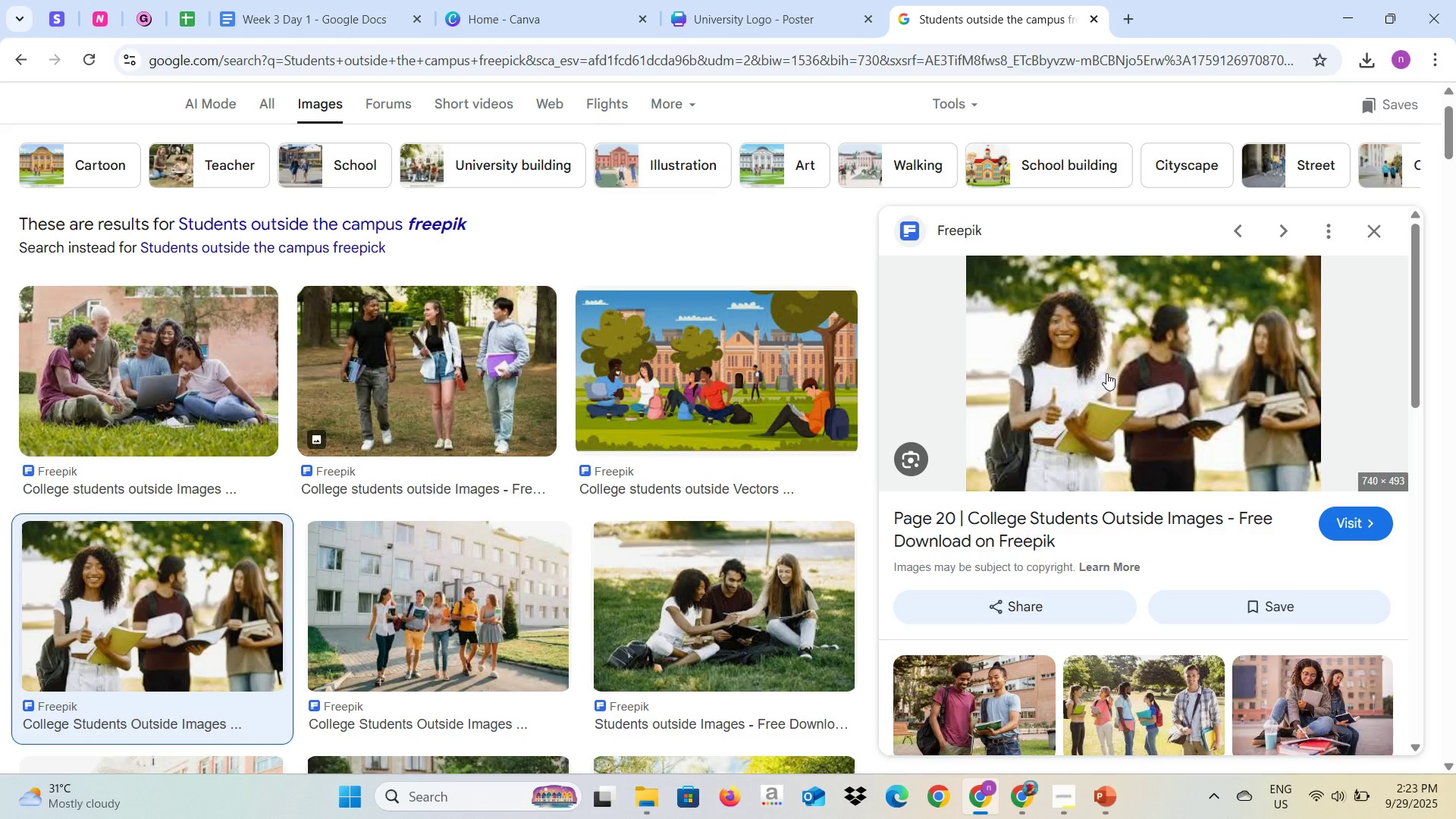 
wait(8.4)
 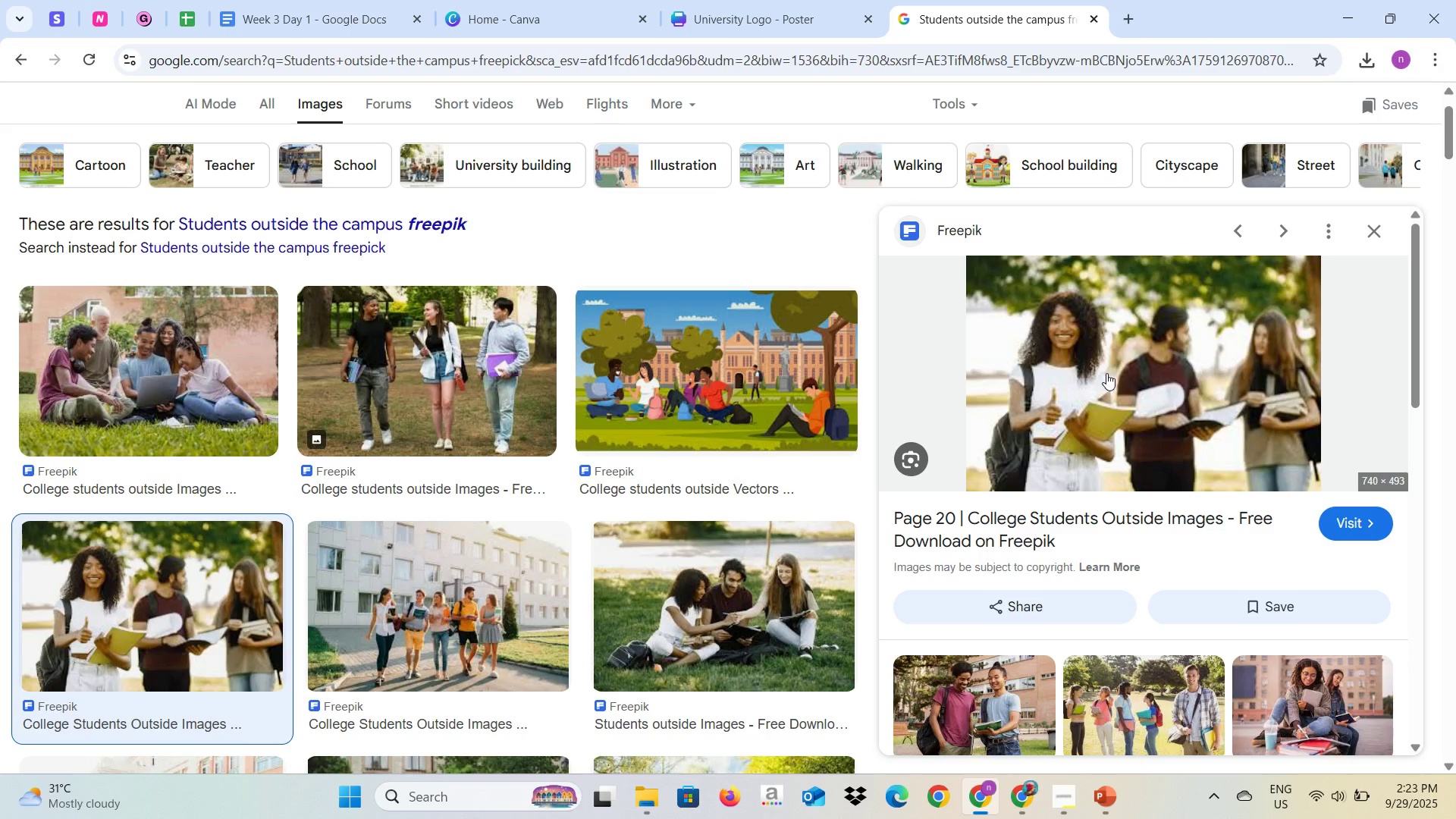 
scroll: coordinate [843, 435], scroll_direction: down, amount: 5.0
 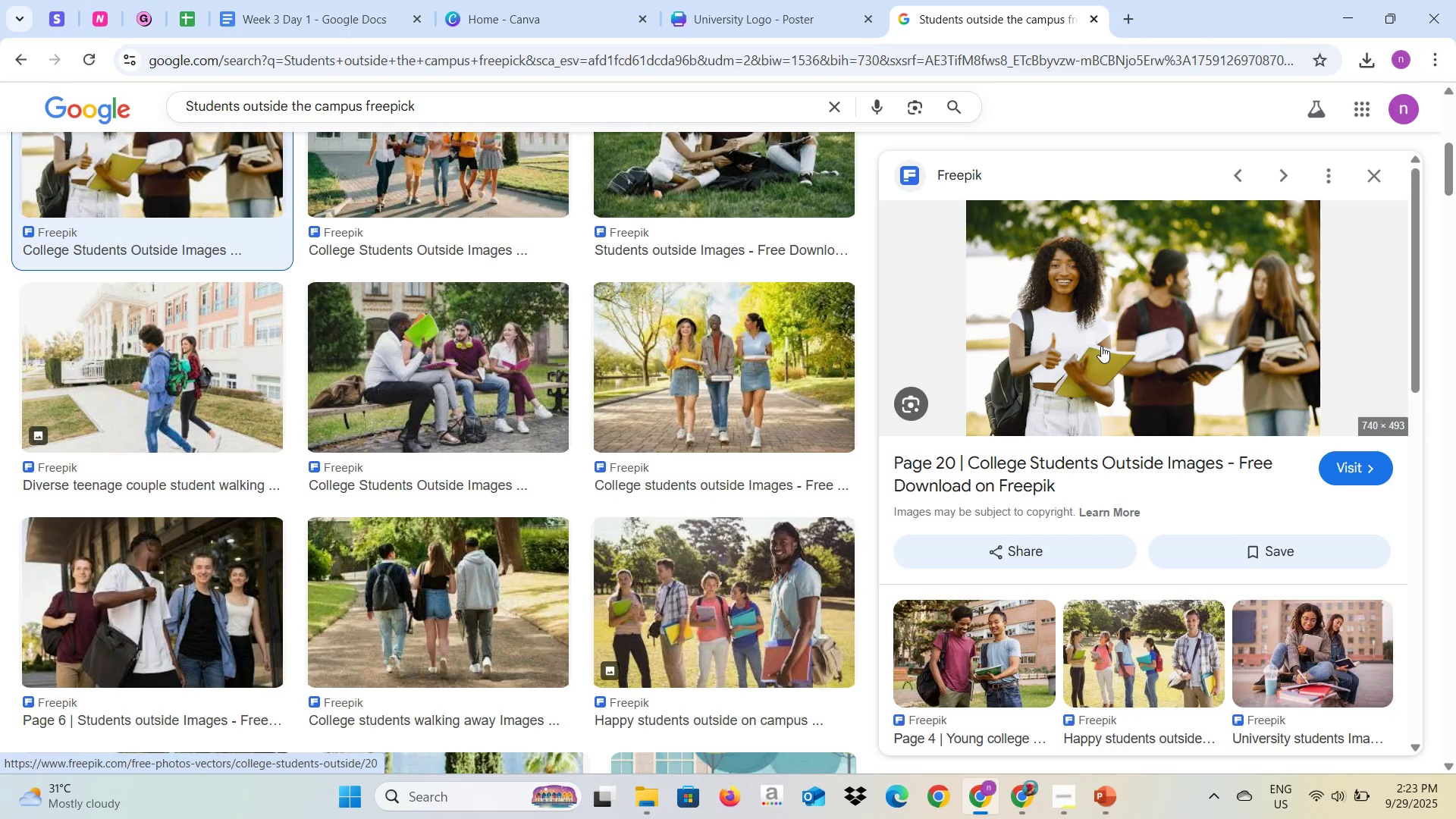 
right_click([1101, 346])
 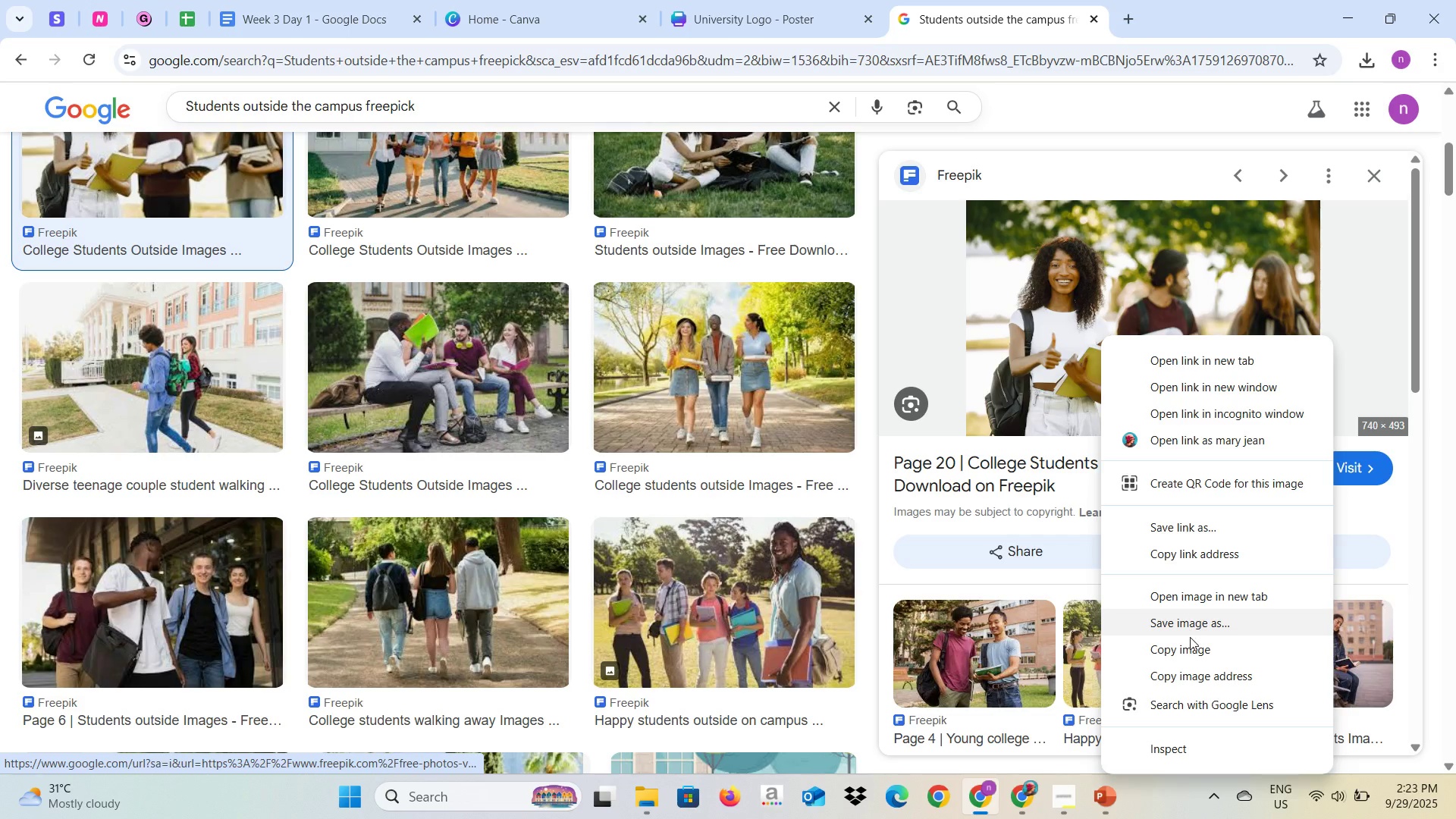 
left_click([1190, 646])
 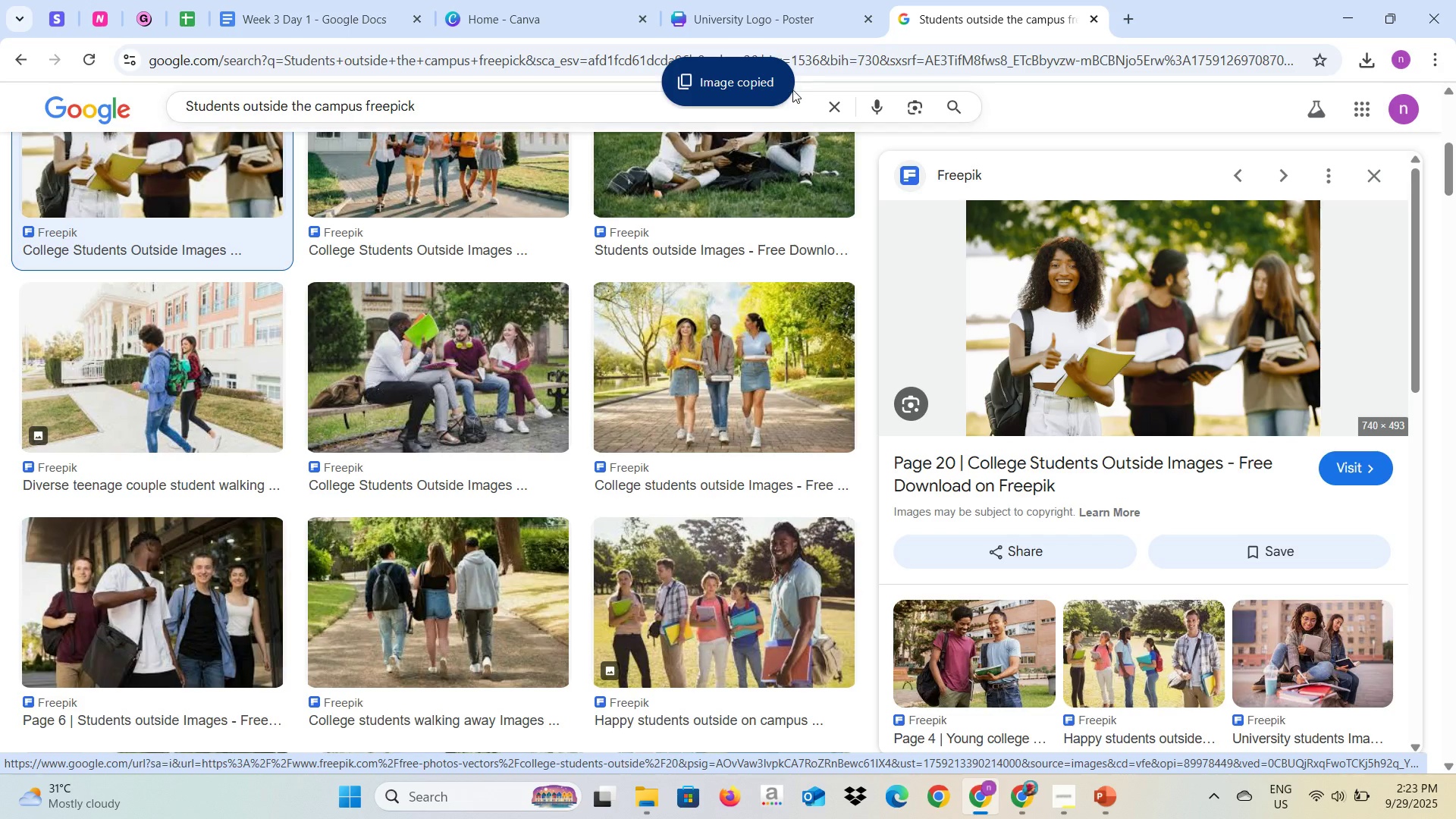 
key(Alt+AltLeft)
 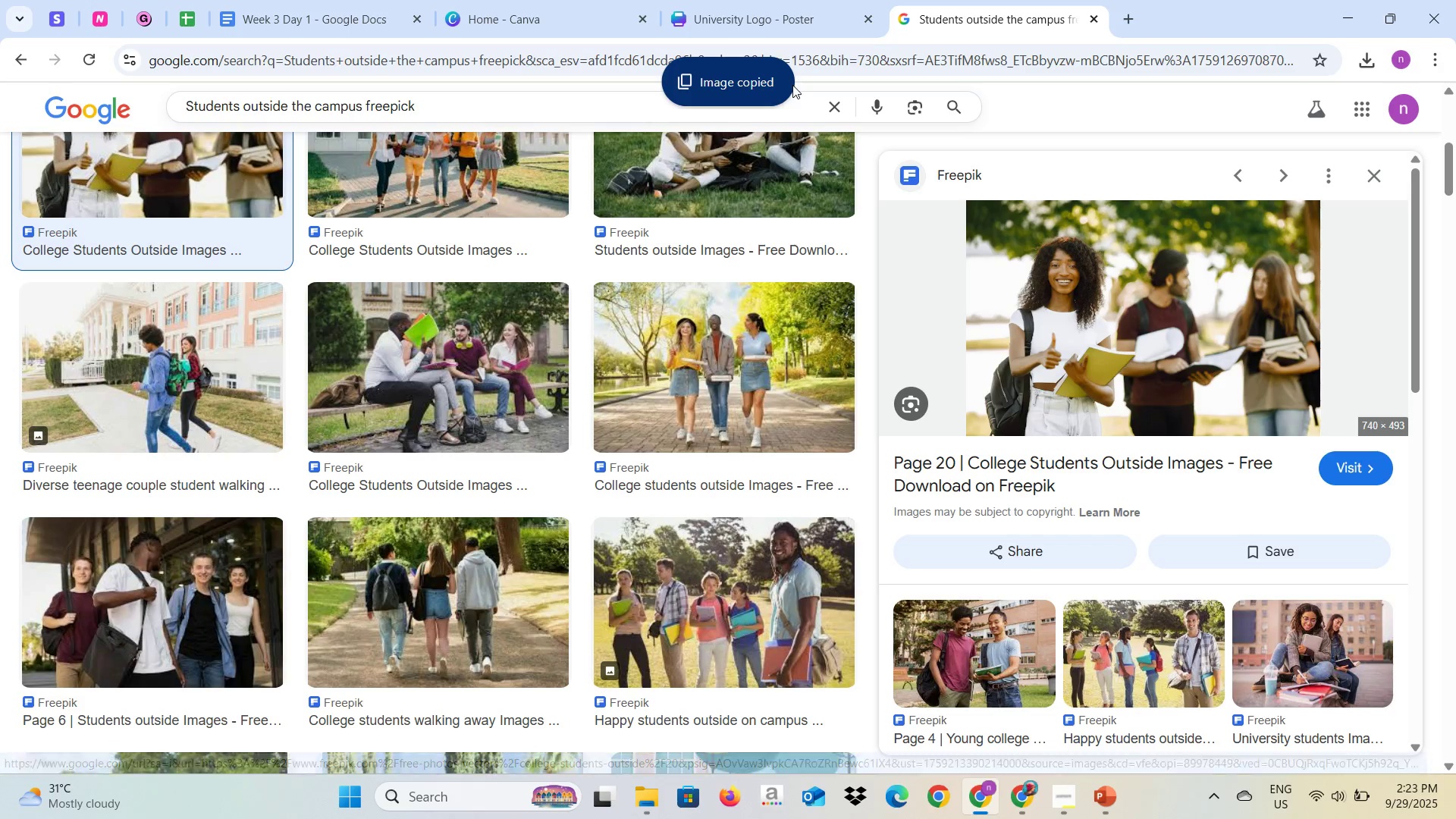 
key(Alt+Tab)